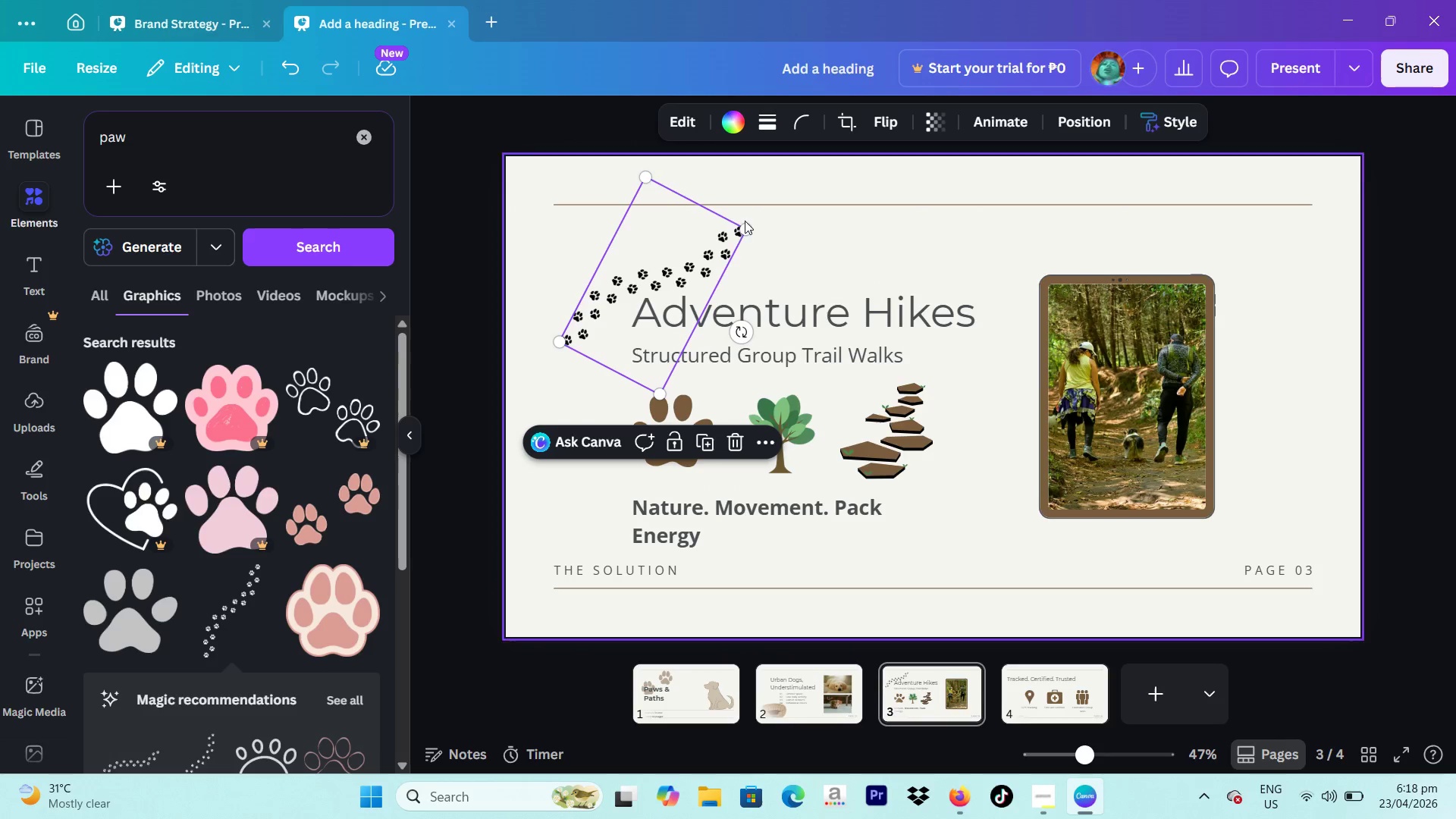 
left_click_drag(start_coordinate=[743, 221], to_coordinate=[936, 193])
 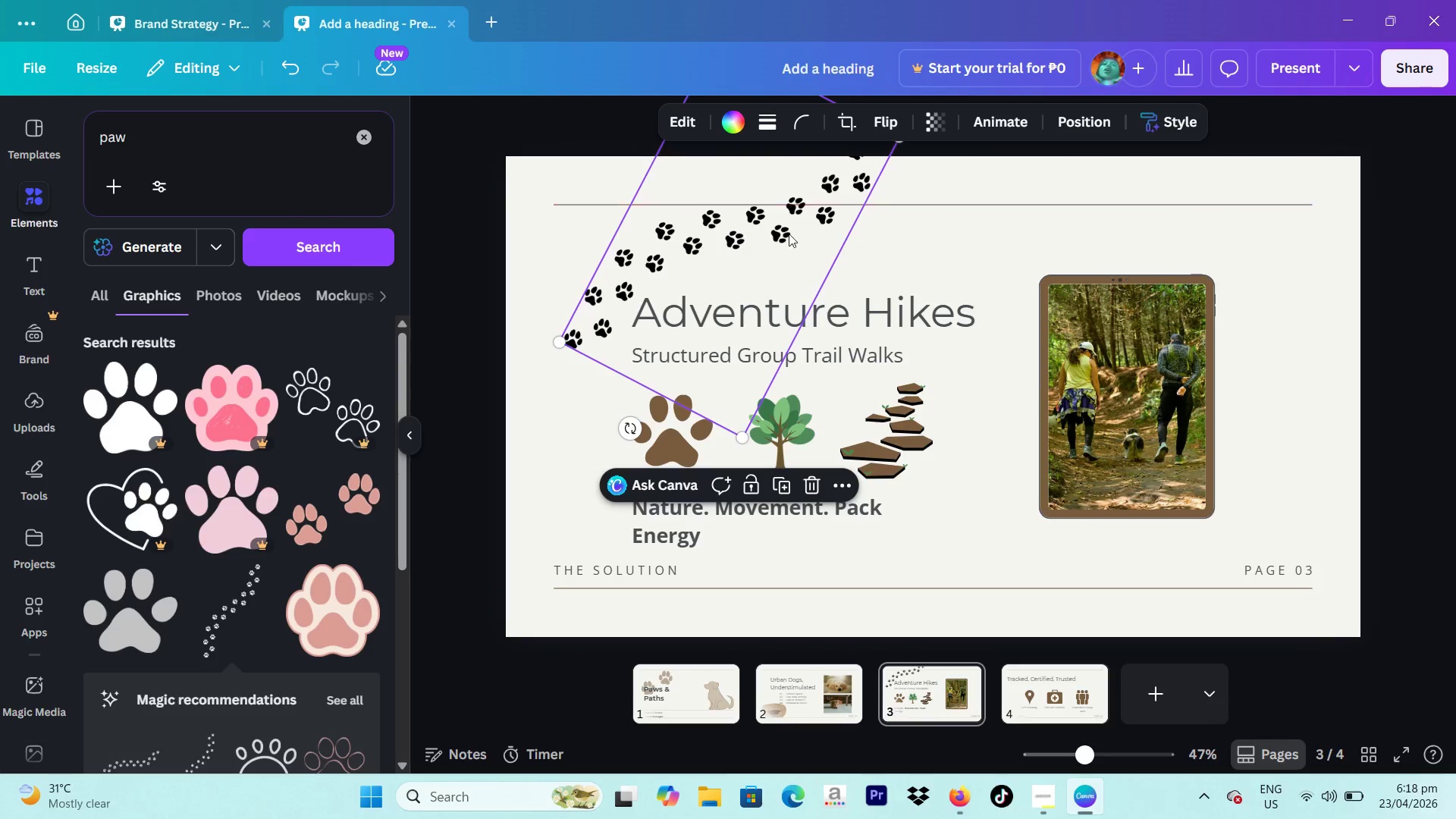 
left_click_drag(start_coordinate=[788, 234], to_coordinate=[691, 284])
 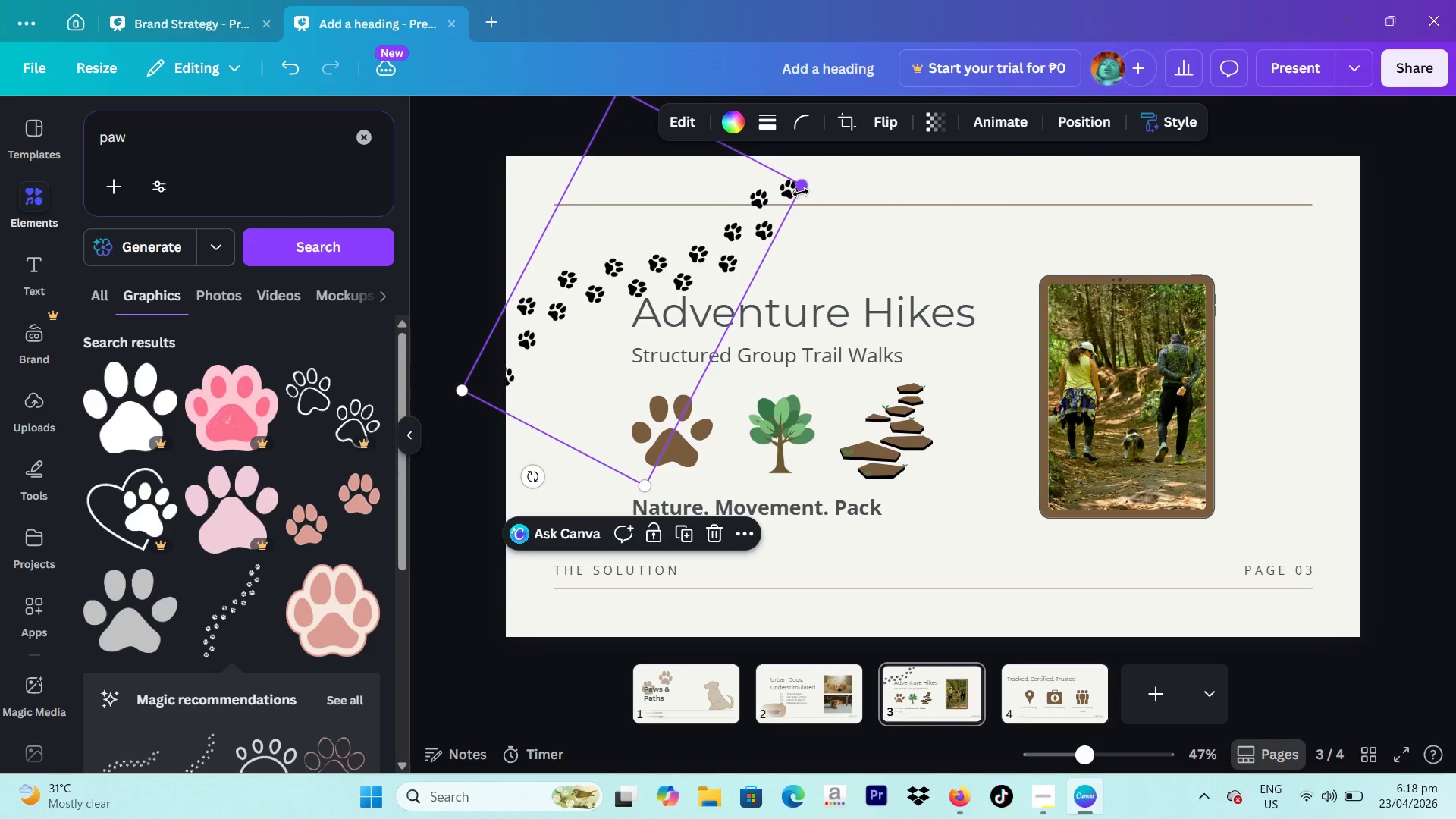 
left_click_drag(start_coordinate=[801, 193], to_coordinate=[902, 165])
 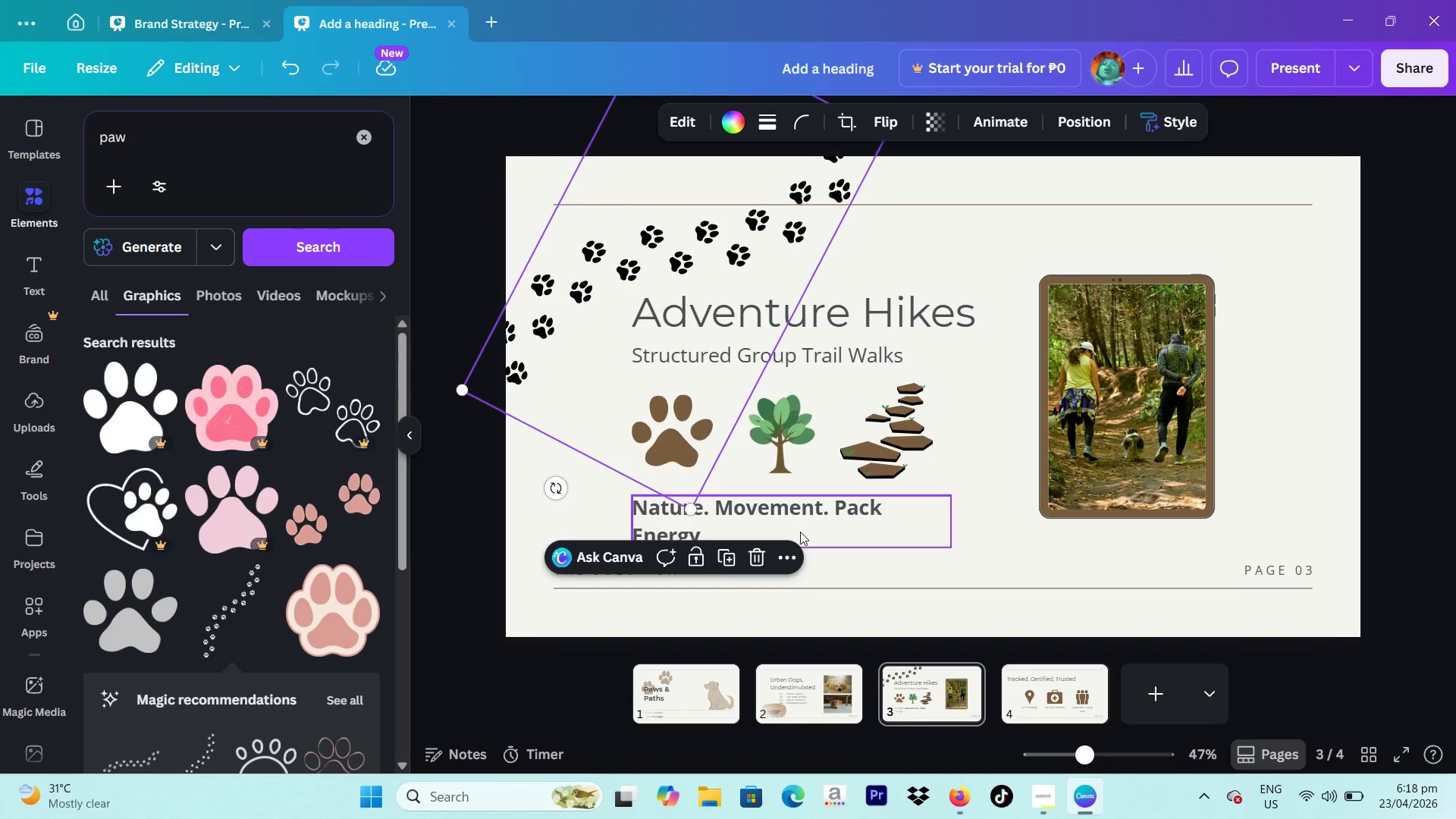 
left_click([795, 550])
 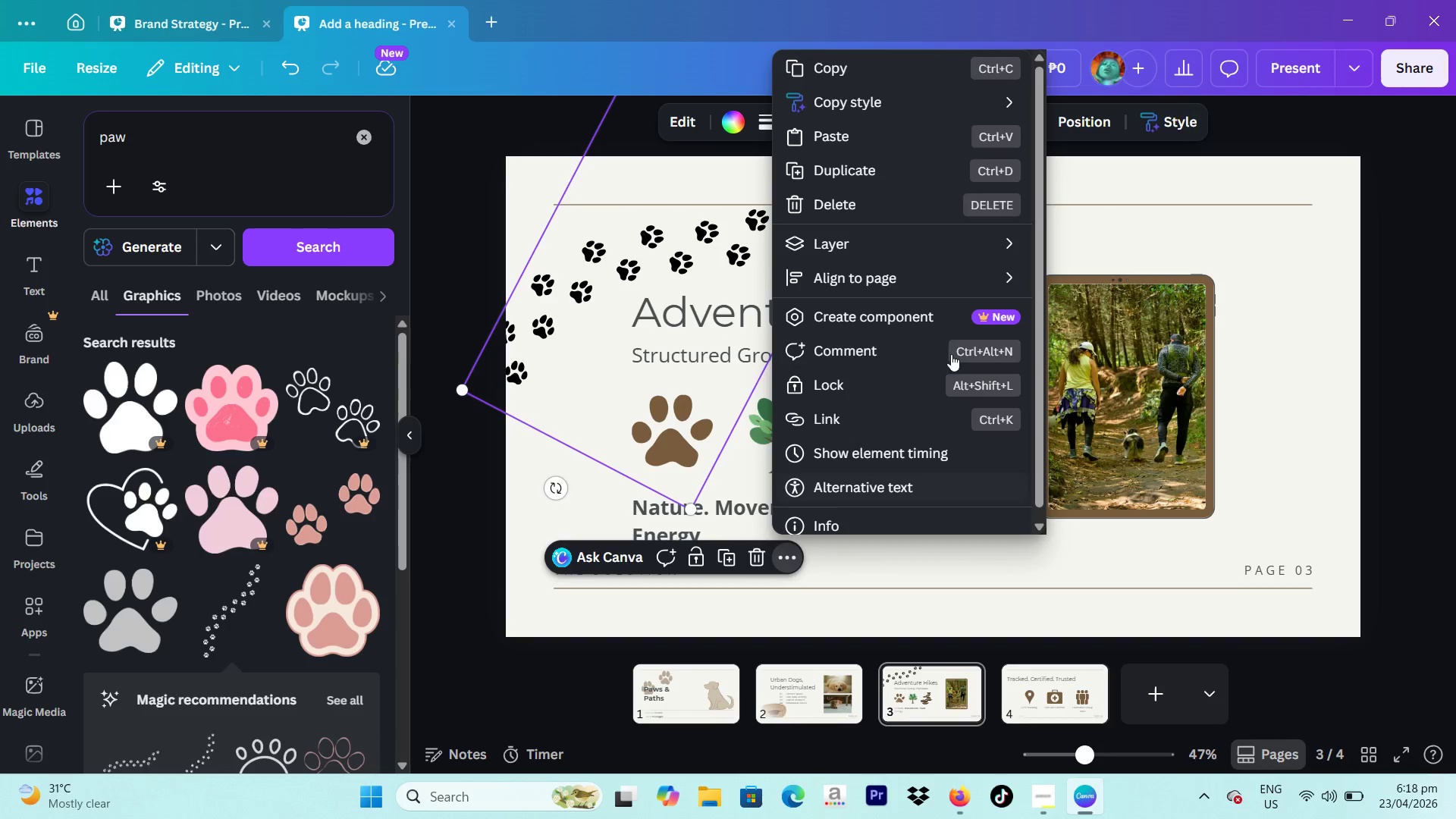 
mouse_move([877, 258])
 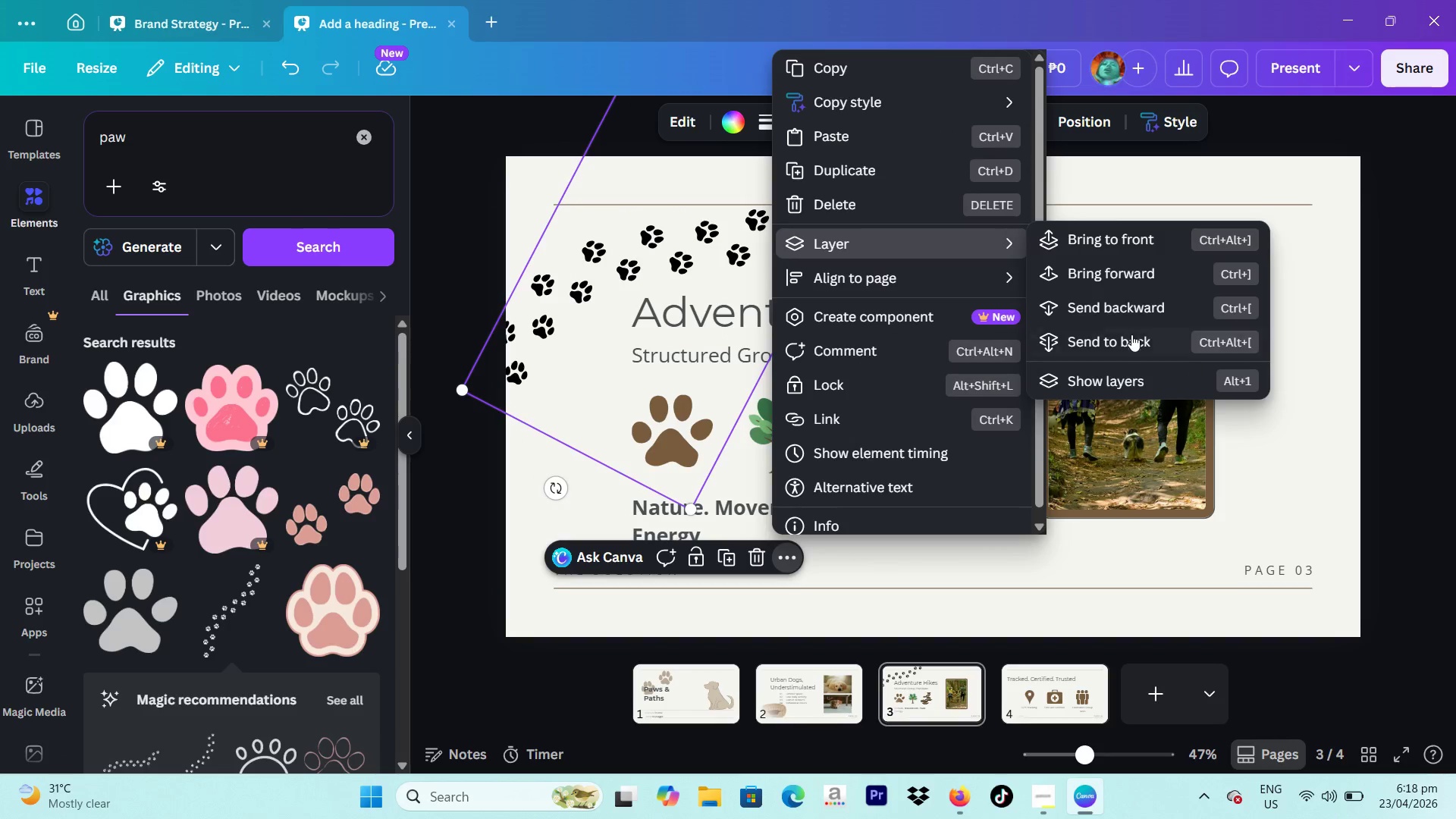 
left_click([1132, 335])
 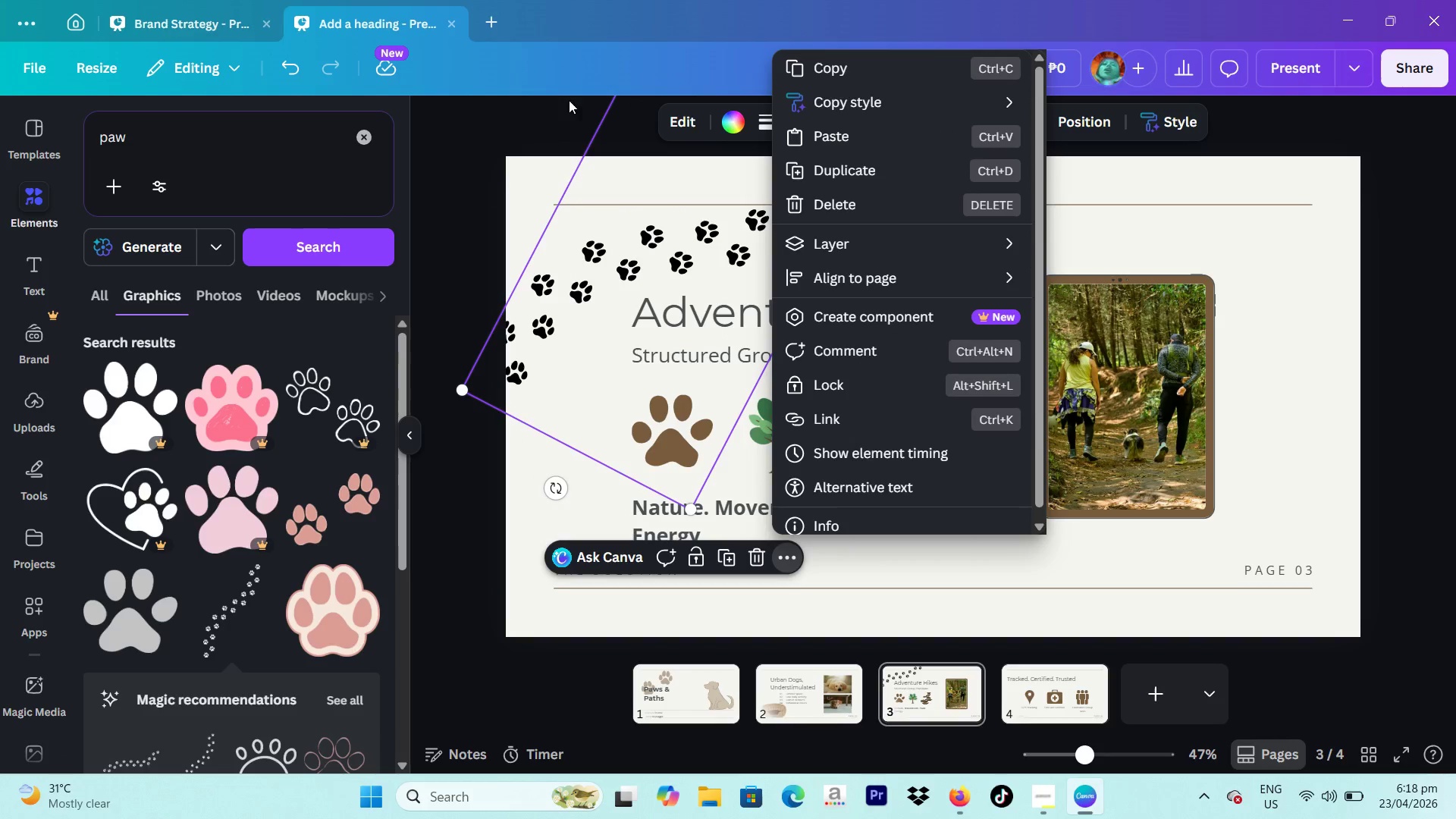 
left_click([573, 115])
 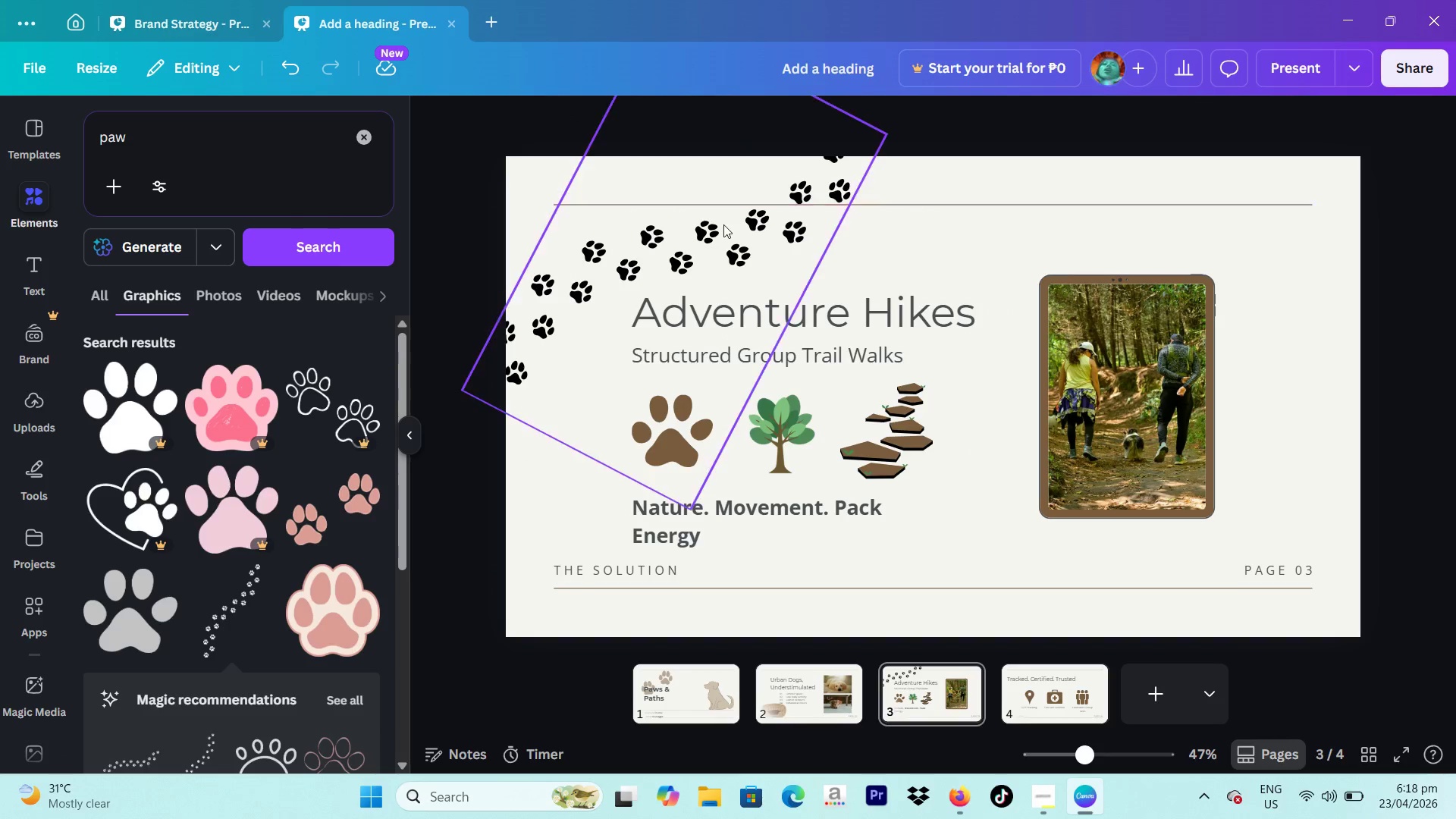 
left_click([724, 225])
 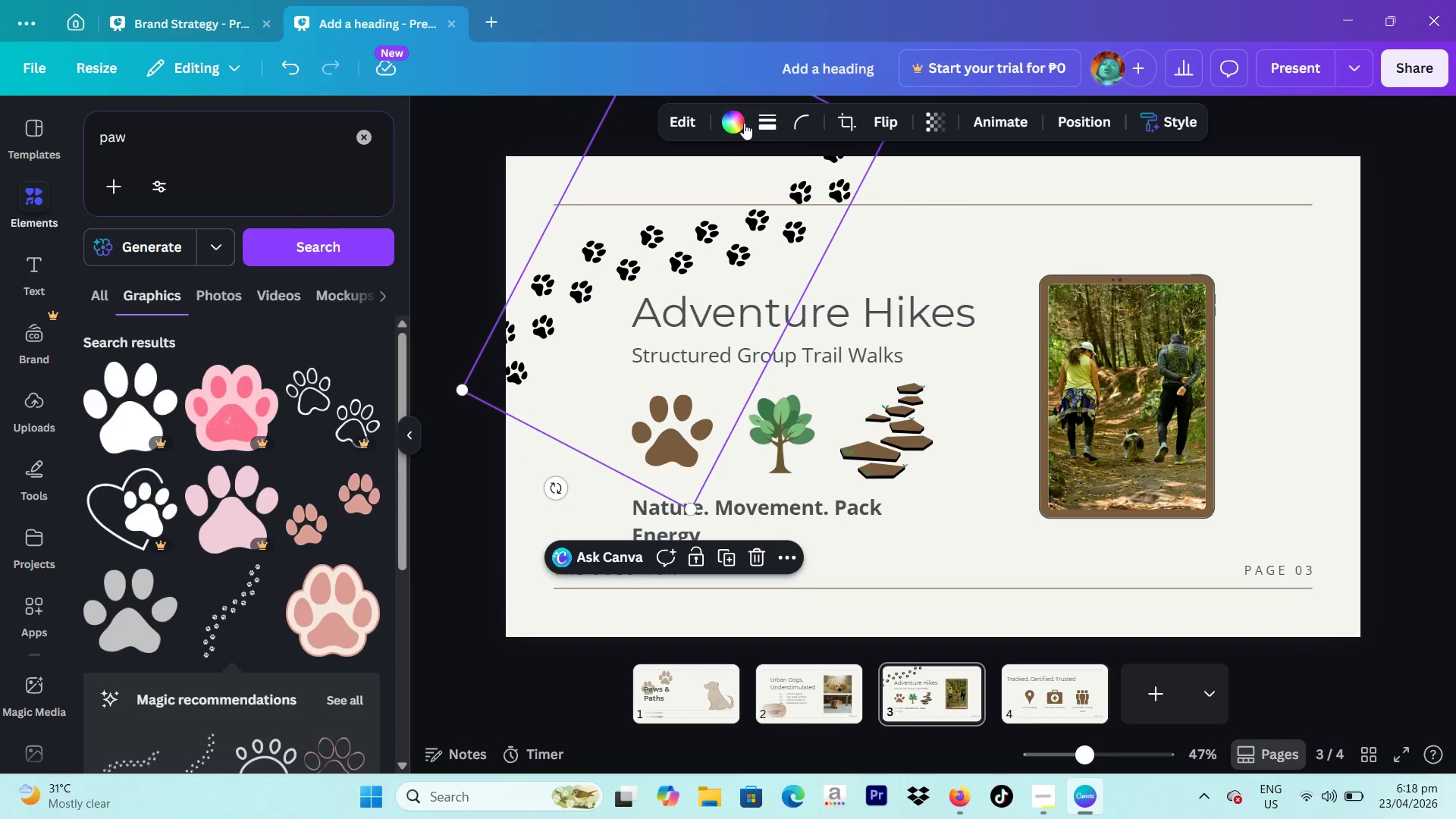 
left_click([744, 123])
 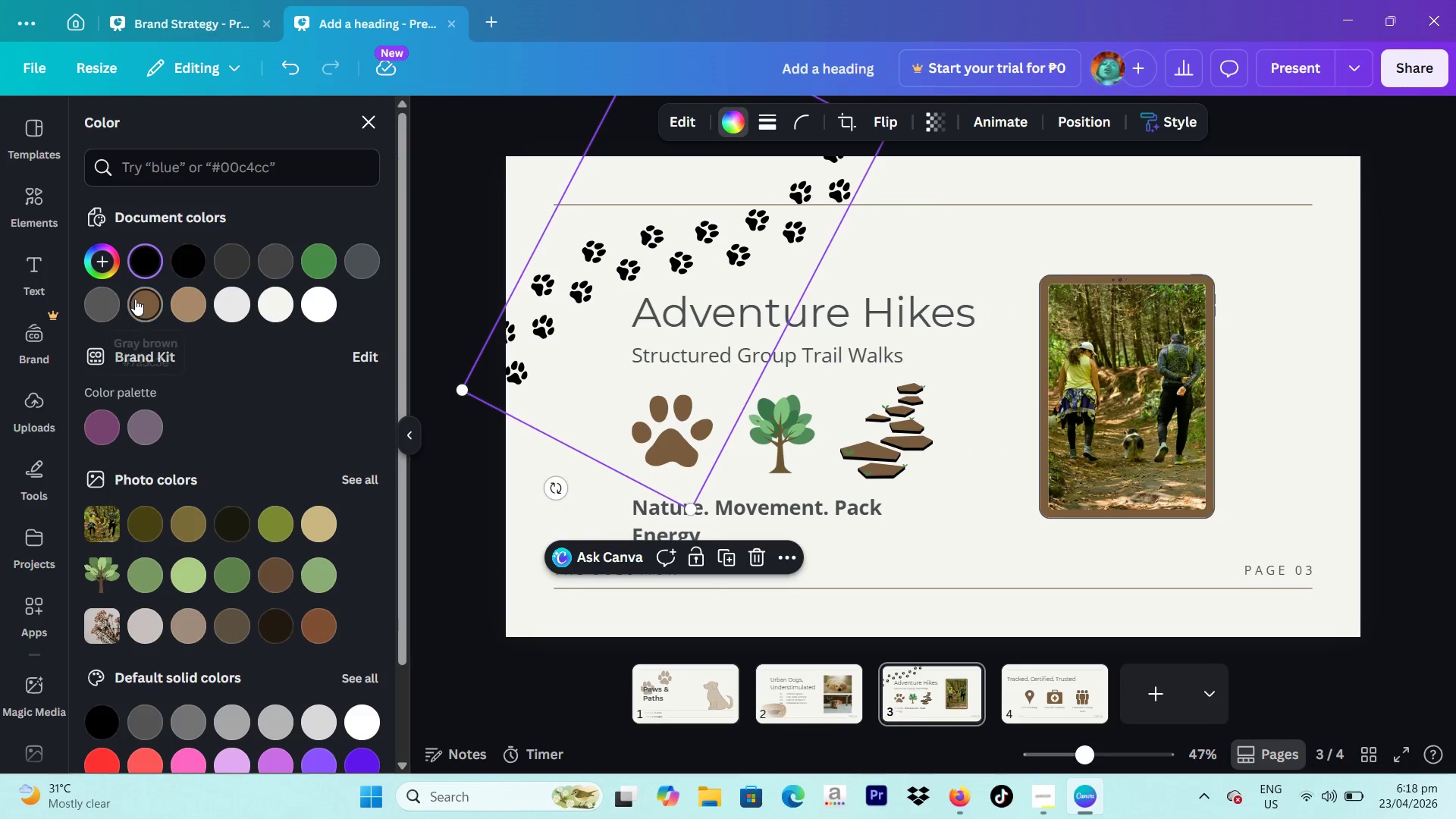 
left_click([135, 299])
 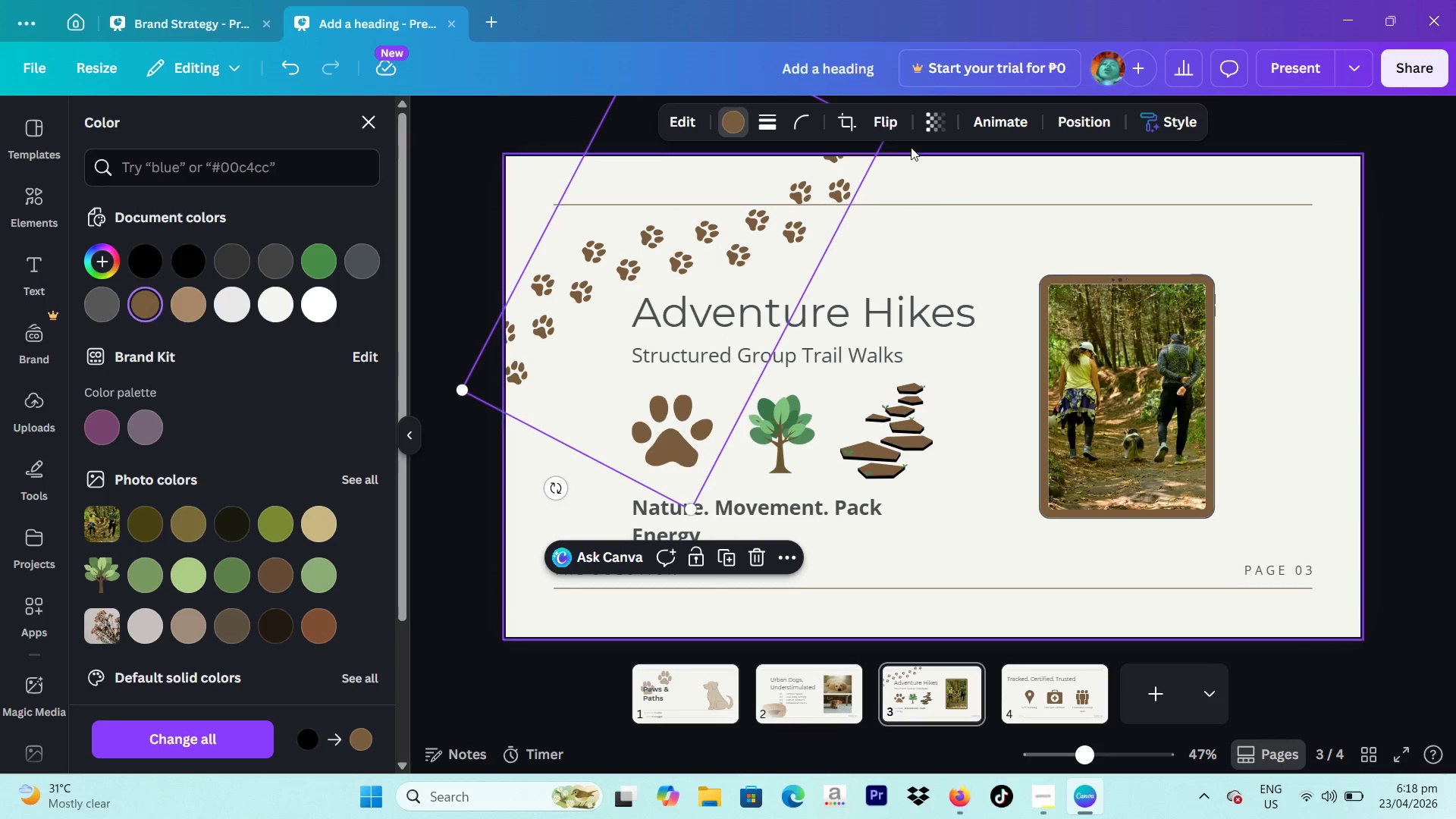 
left_click([928, 134])
 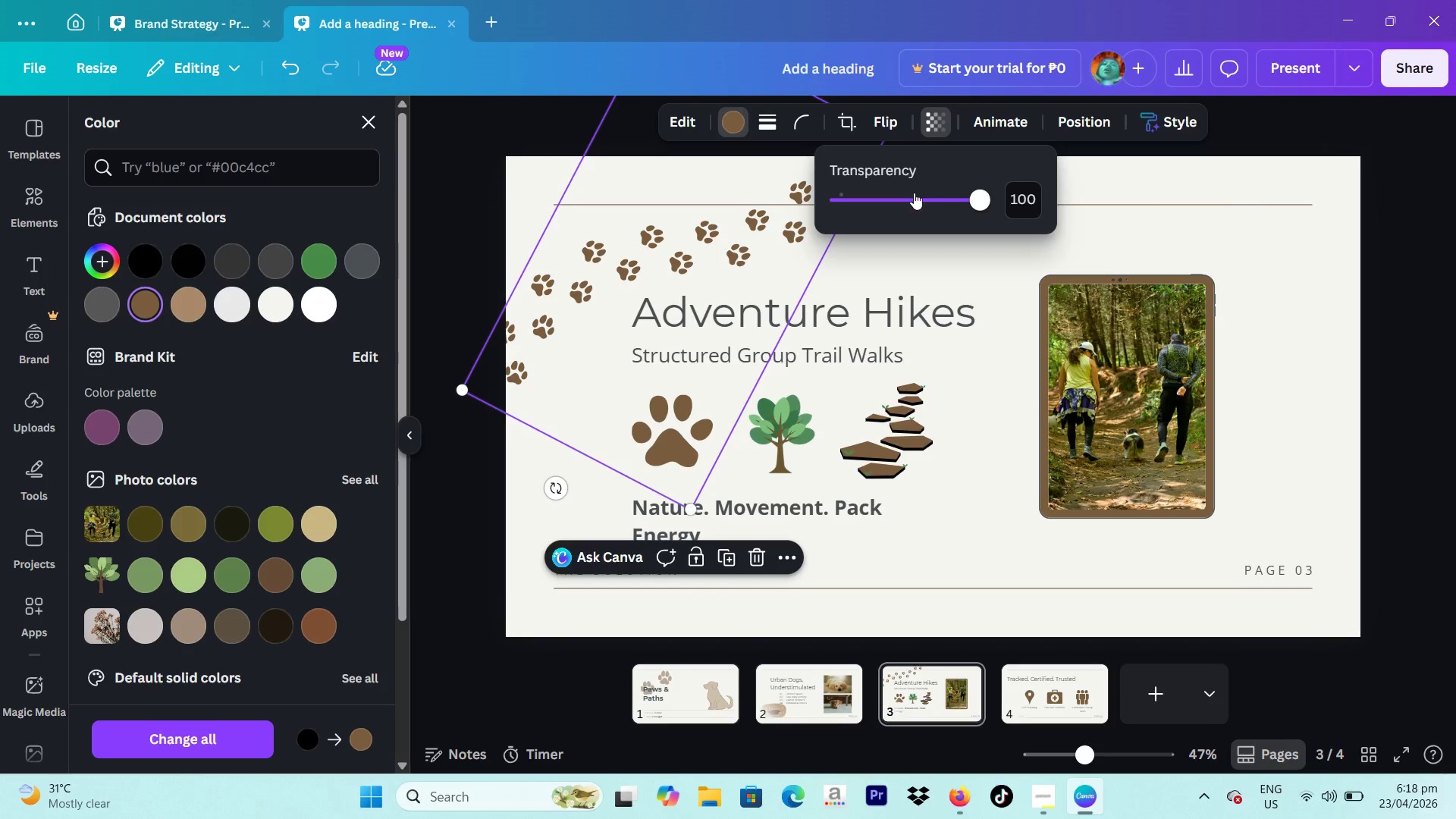 
left_click_drag(start_coordinate=[902, 200], to_coordinate=[864, 210])
 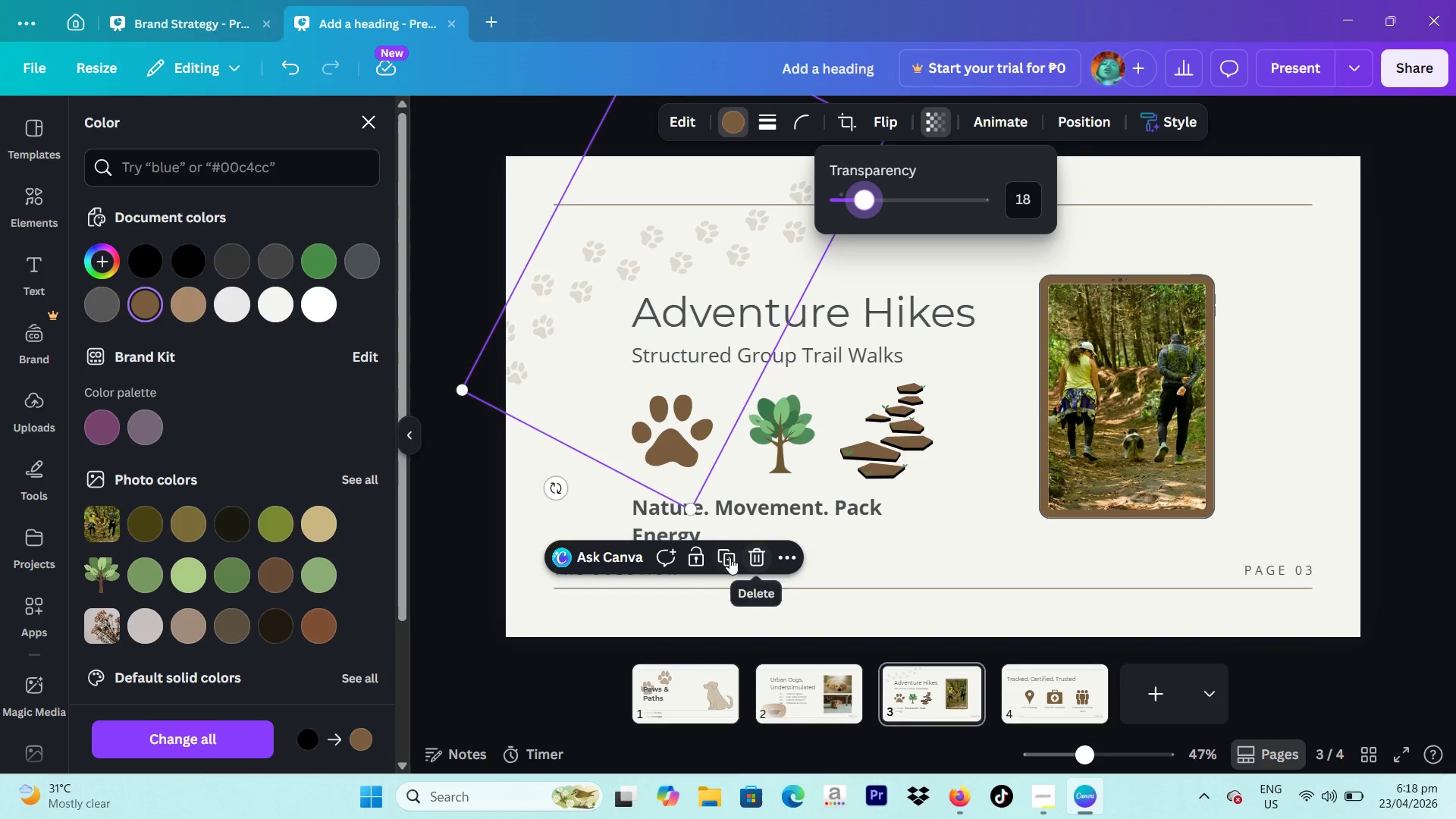 
left_click_drag(start_coordinate=[716, 255], to_coordinate=[711, 245])
 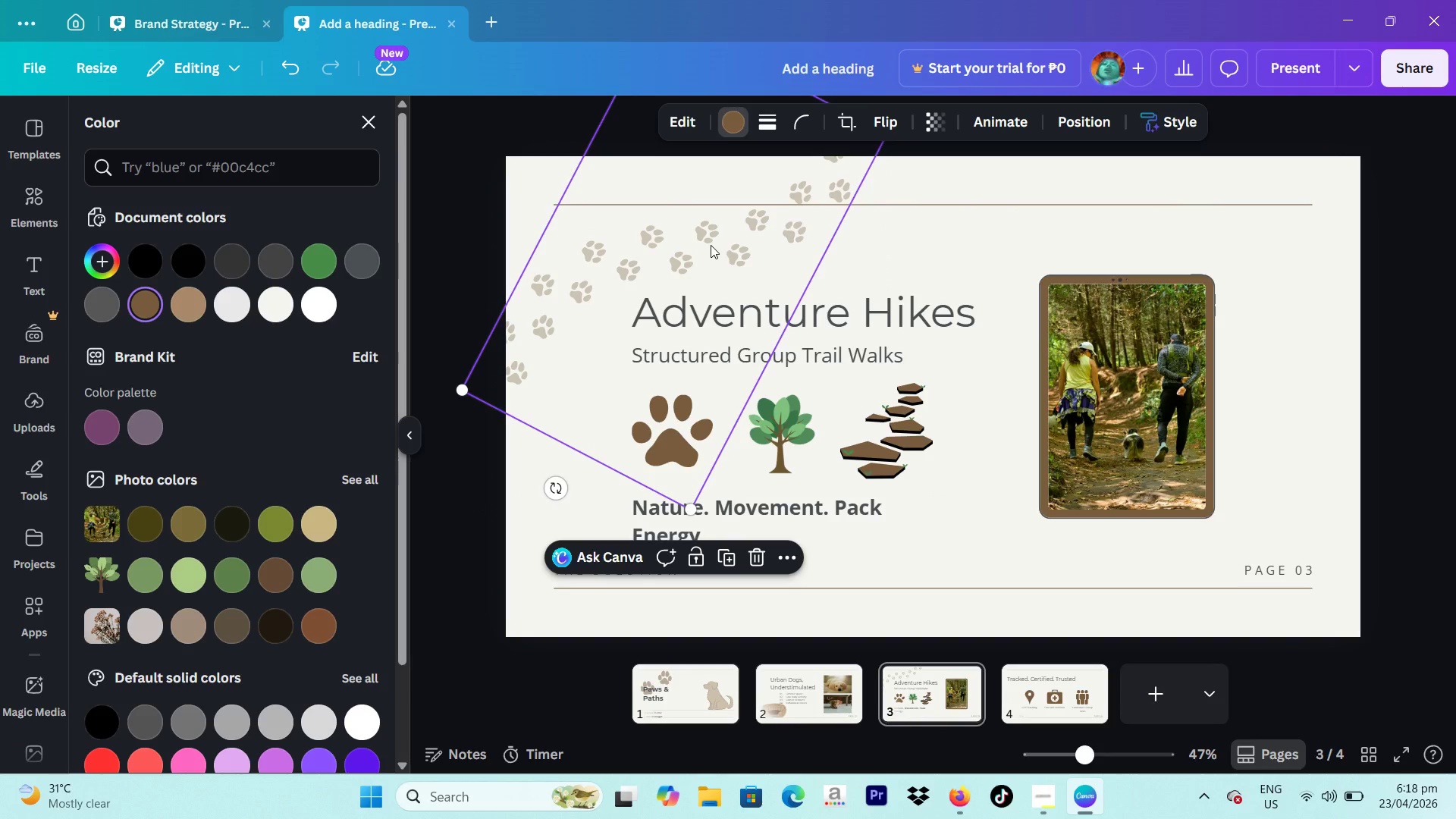 
left_click_drag(start_coordinate=[711, 245], to_coordinate=[818, 690])
 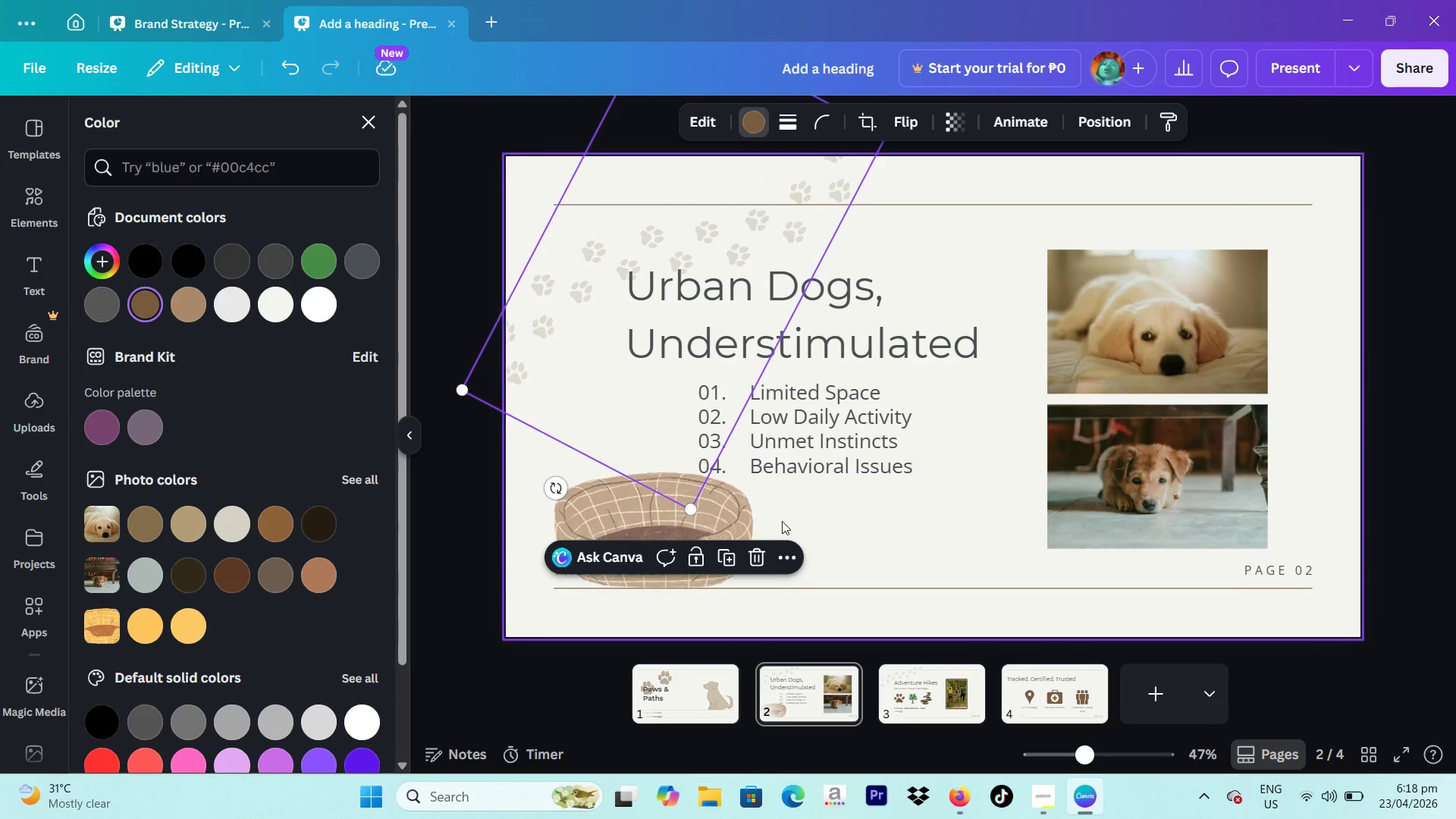 
left_click([778, 549])
 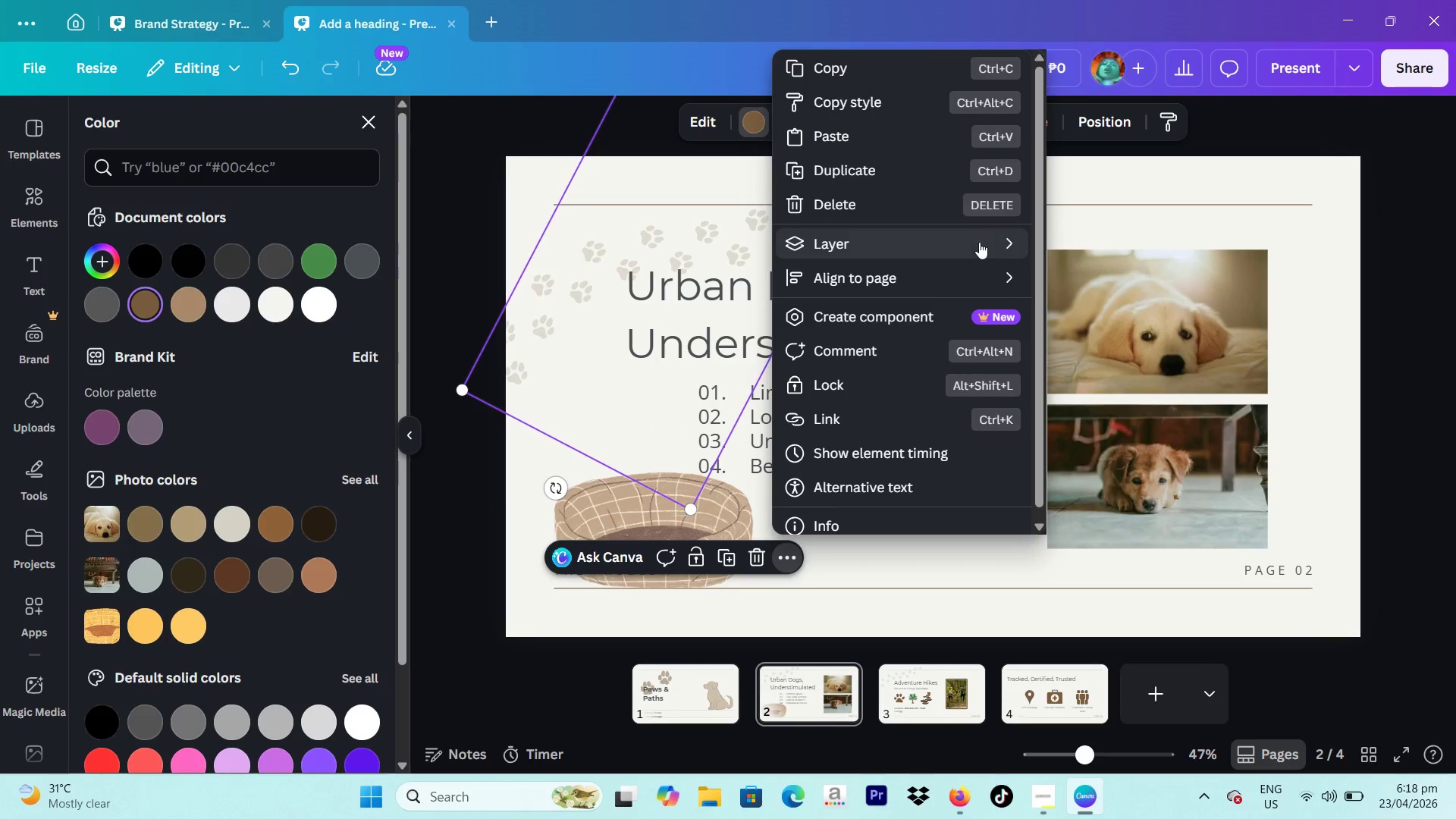 
left_click([1176, 343])
 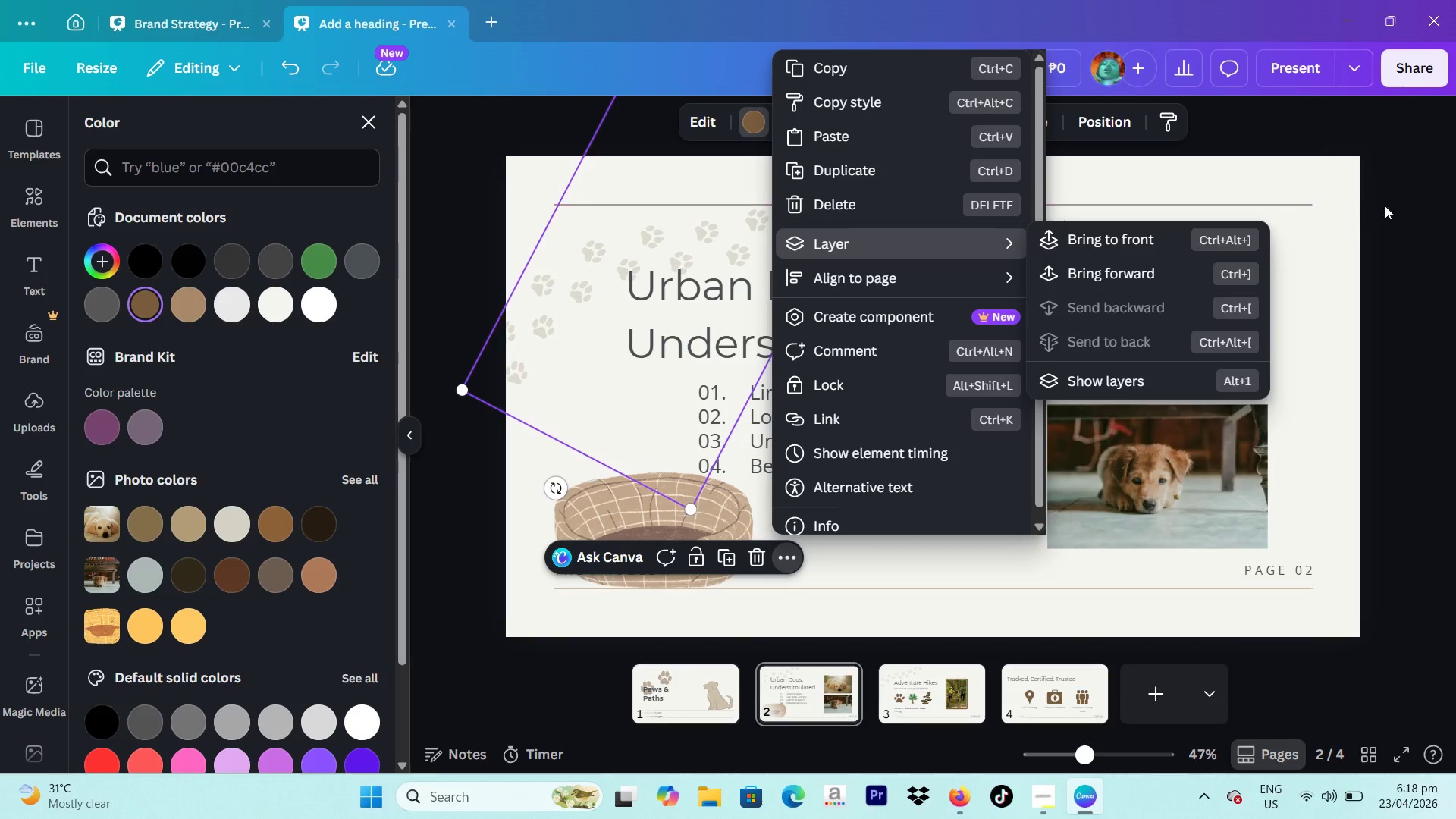 
left_click([1446, 209])
 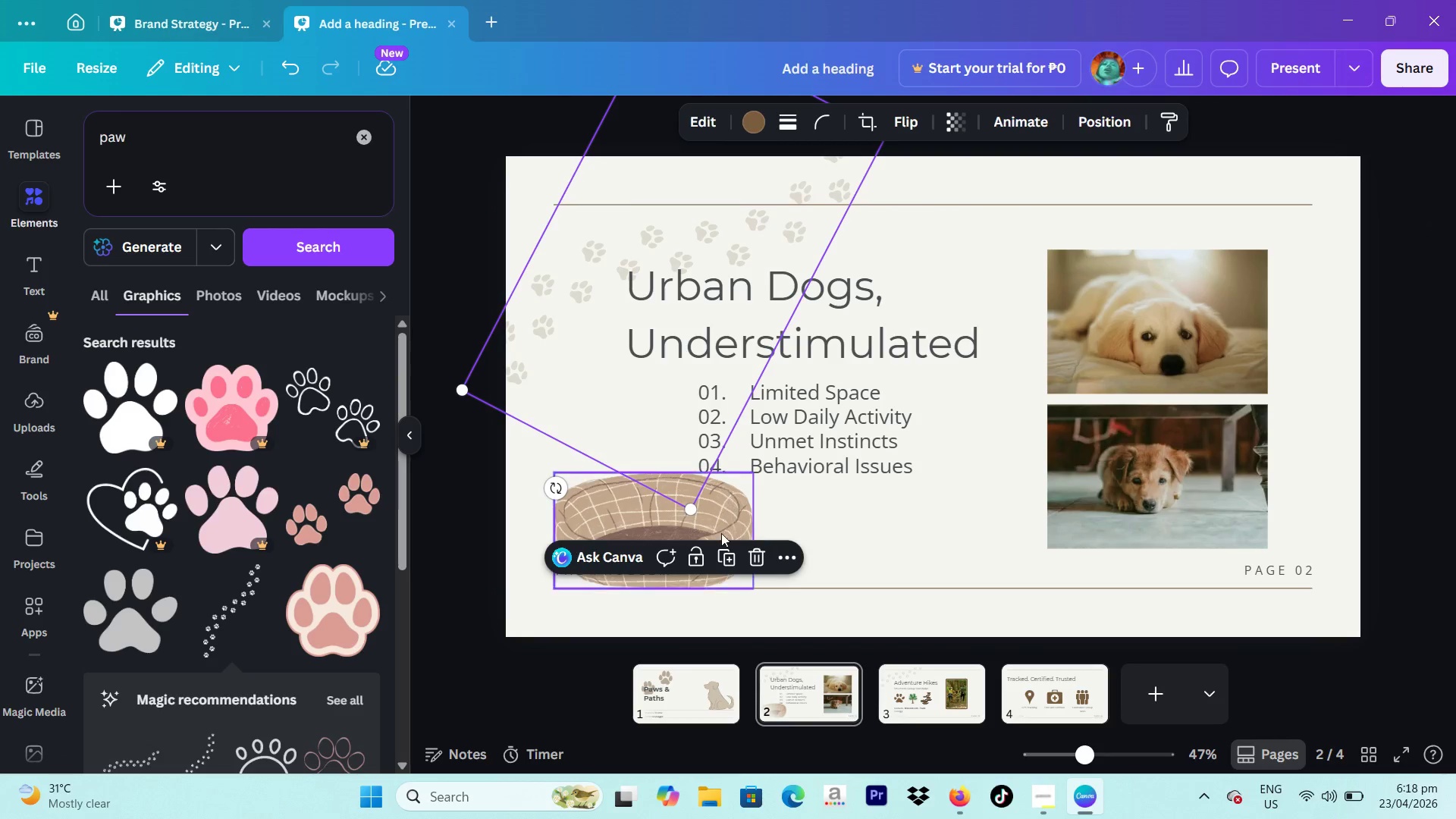 
left_click([723, 565])
 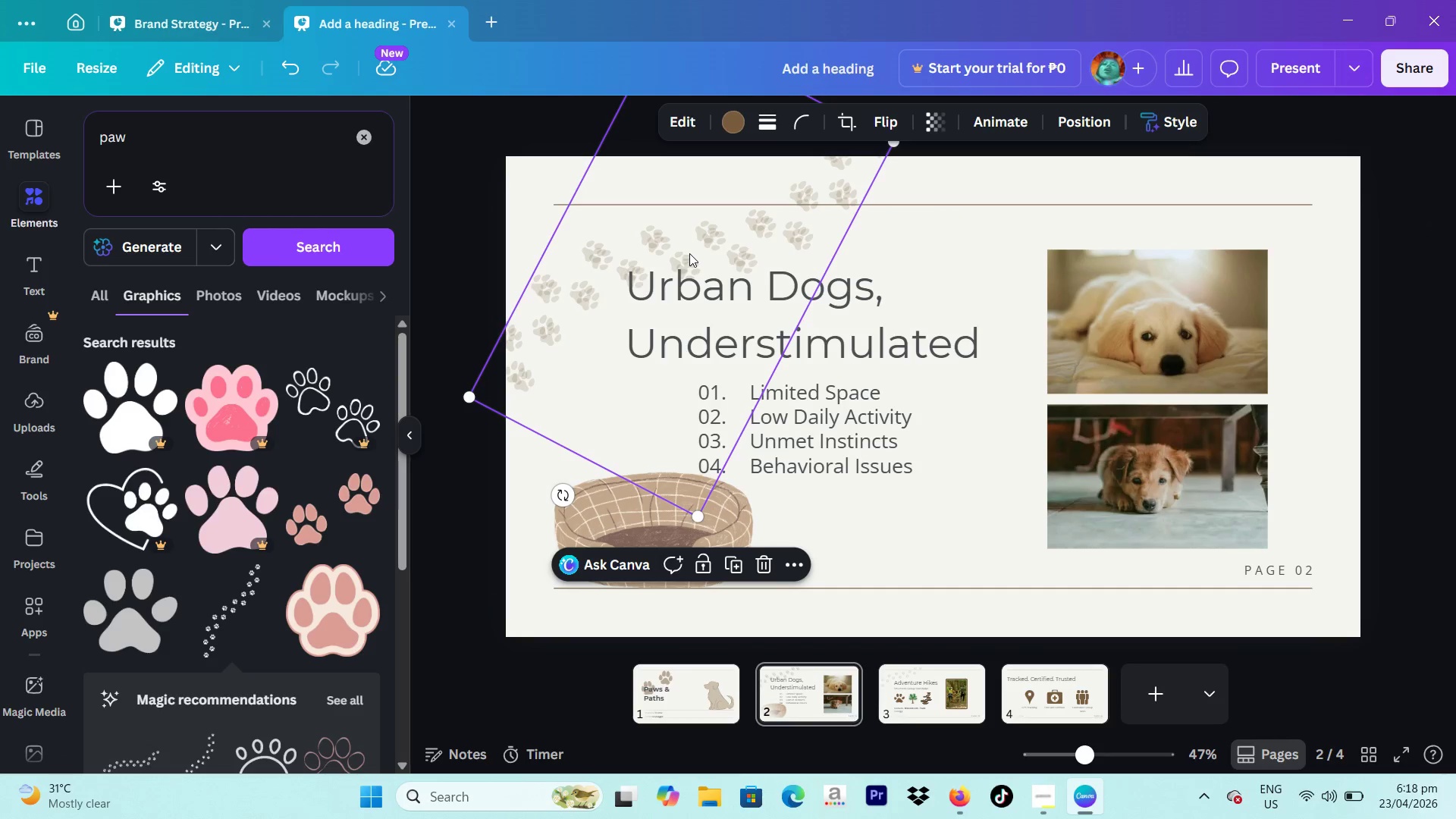 
left_click_drag(start_coordinate=[689, 253], to_coordinate=[678, 243])
 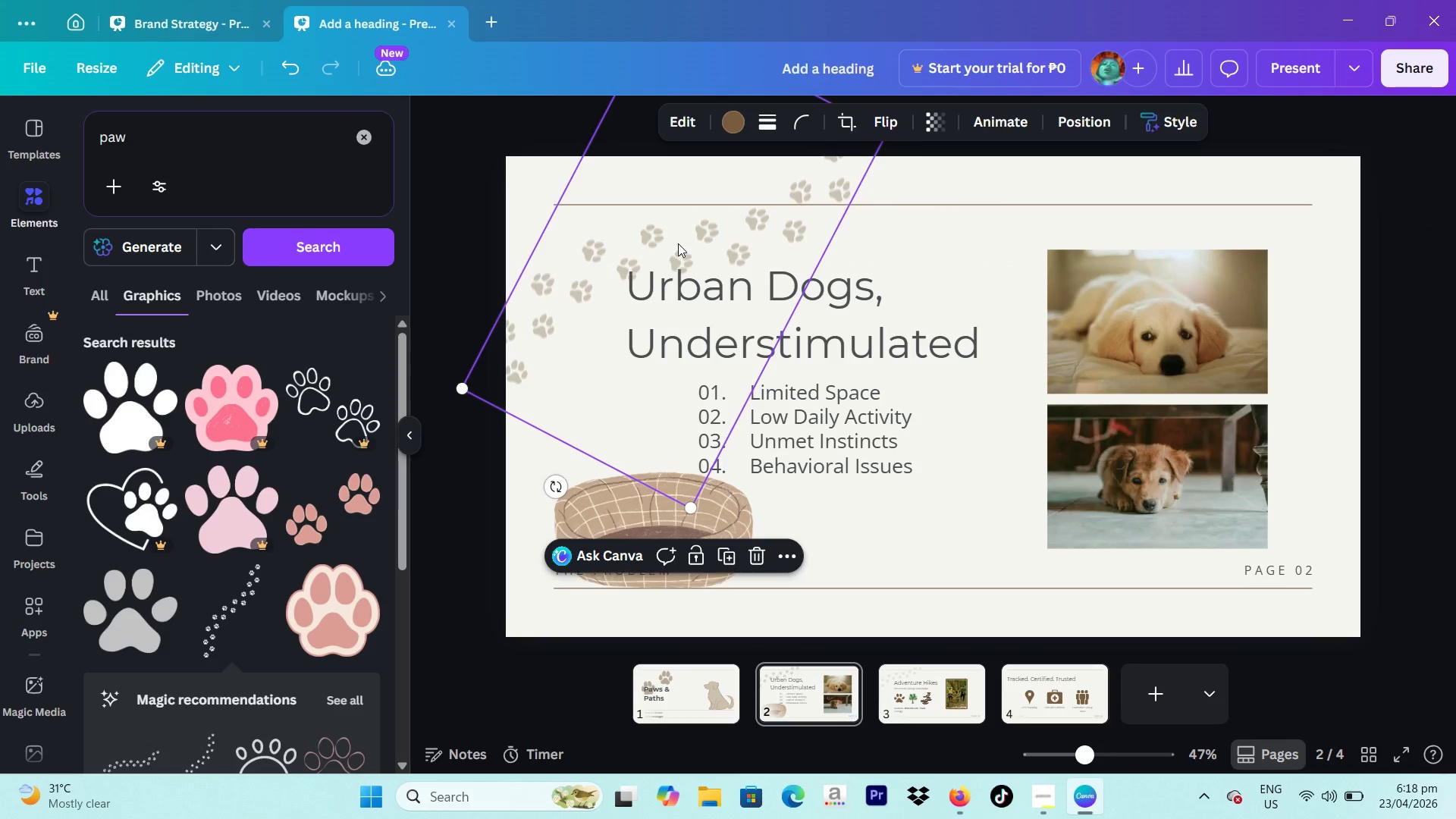 
left_click_drag(start_coordinate=[678, 243], to_coordinate=[1041, 689])
 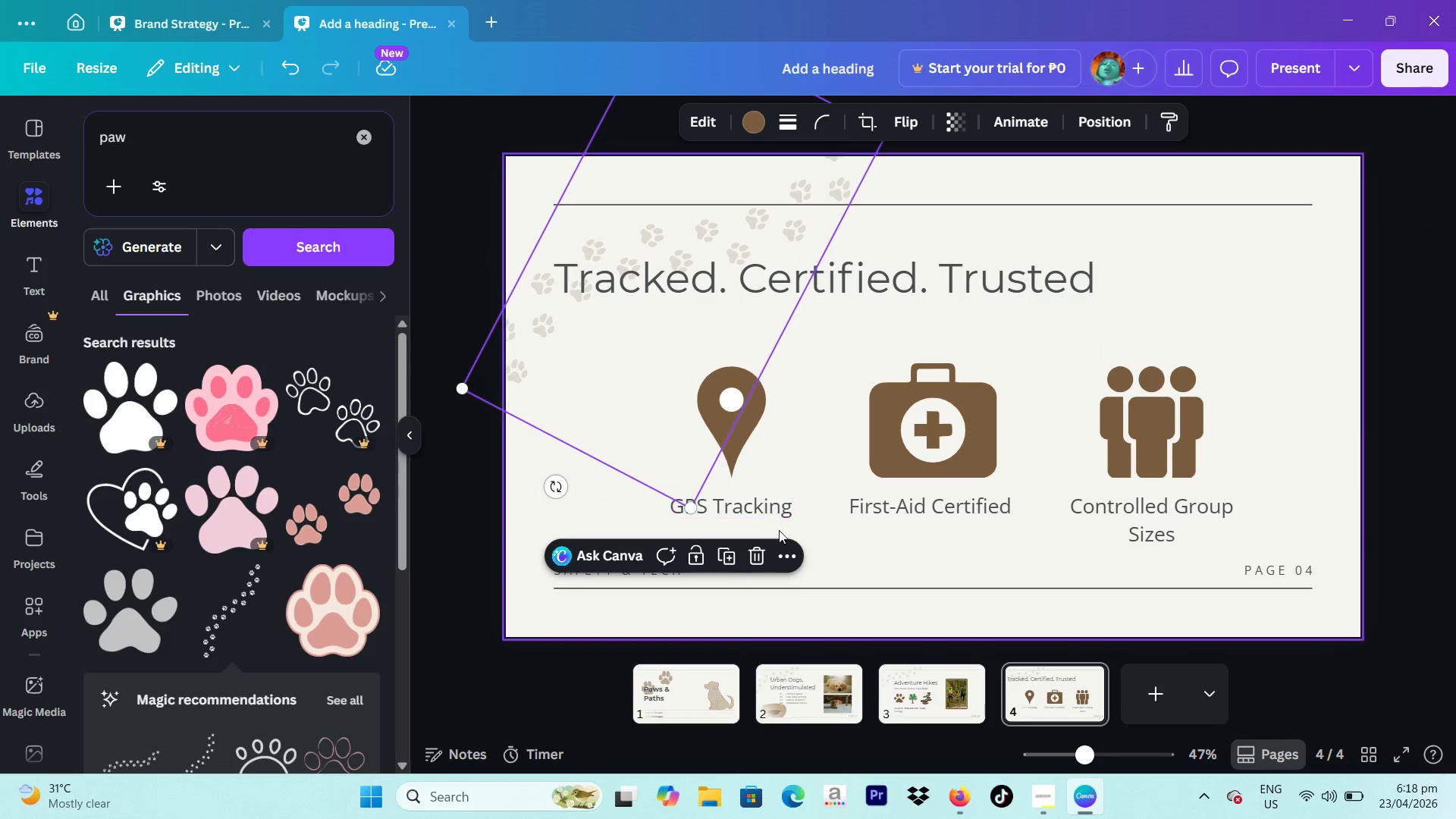 
left_click([783, 548])
 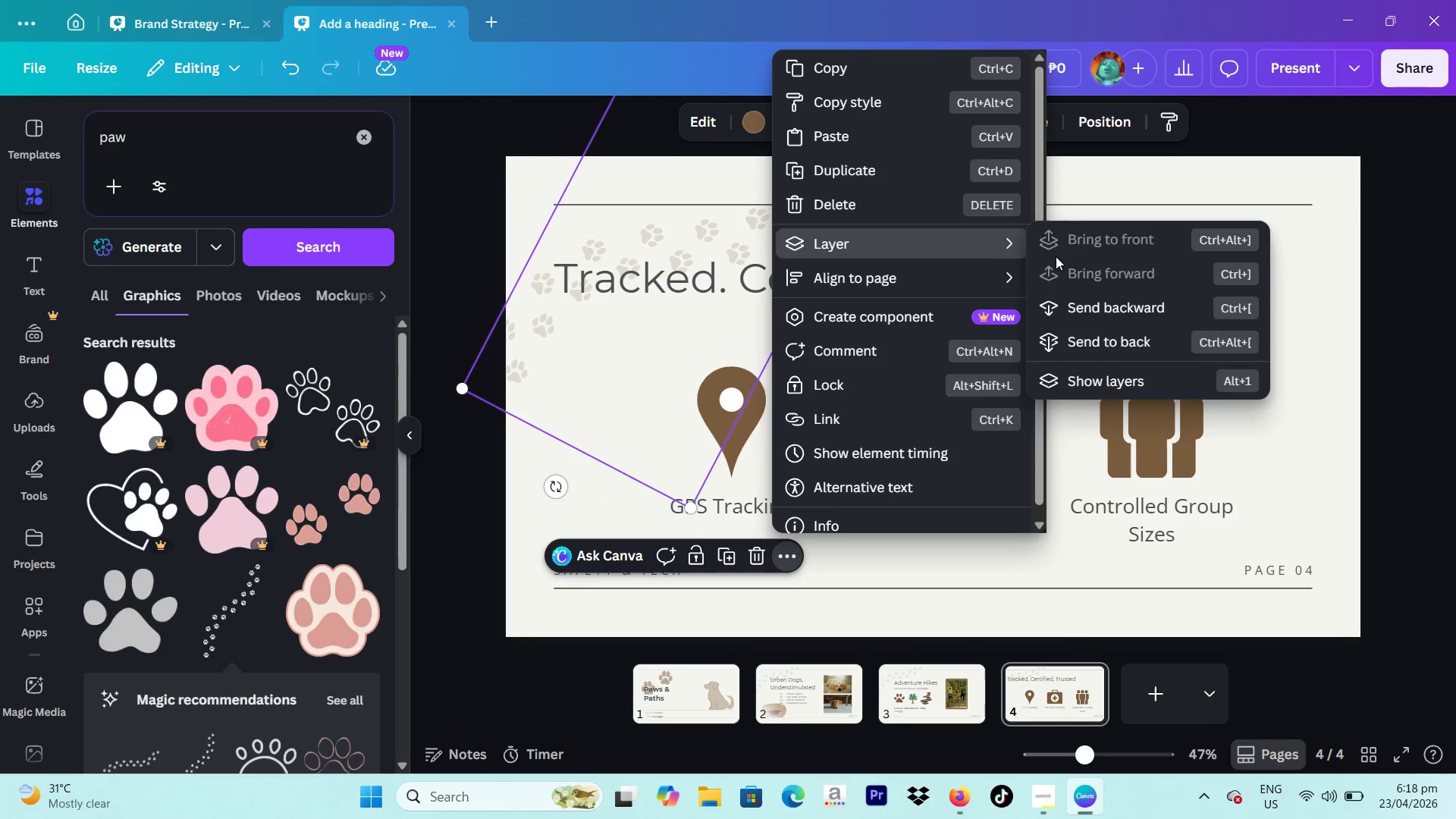 
left_click([1153, 342])
 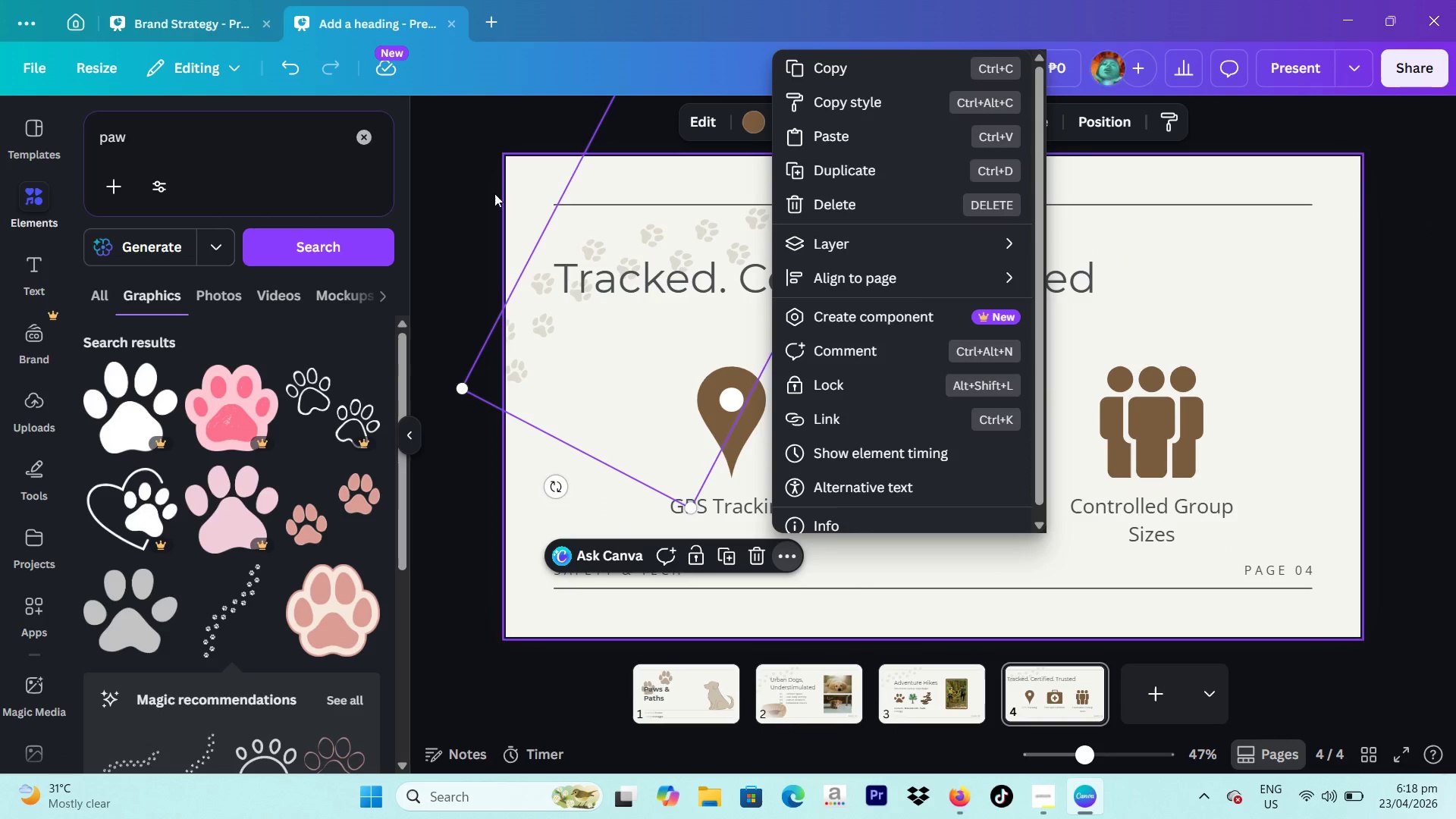 
left_click([464, 182])
 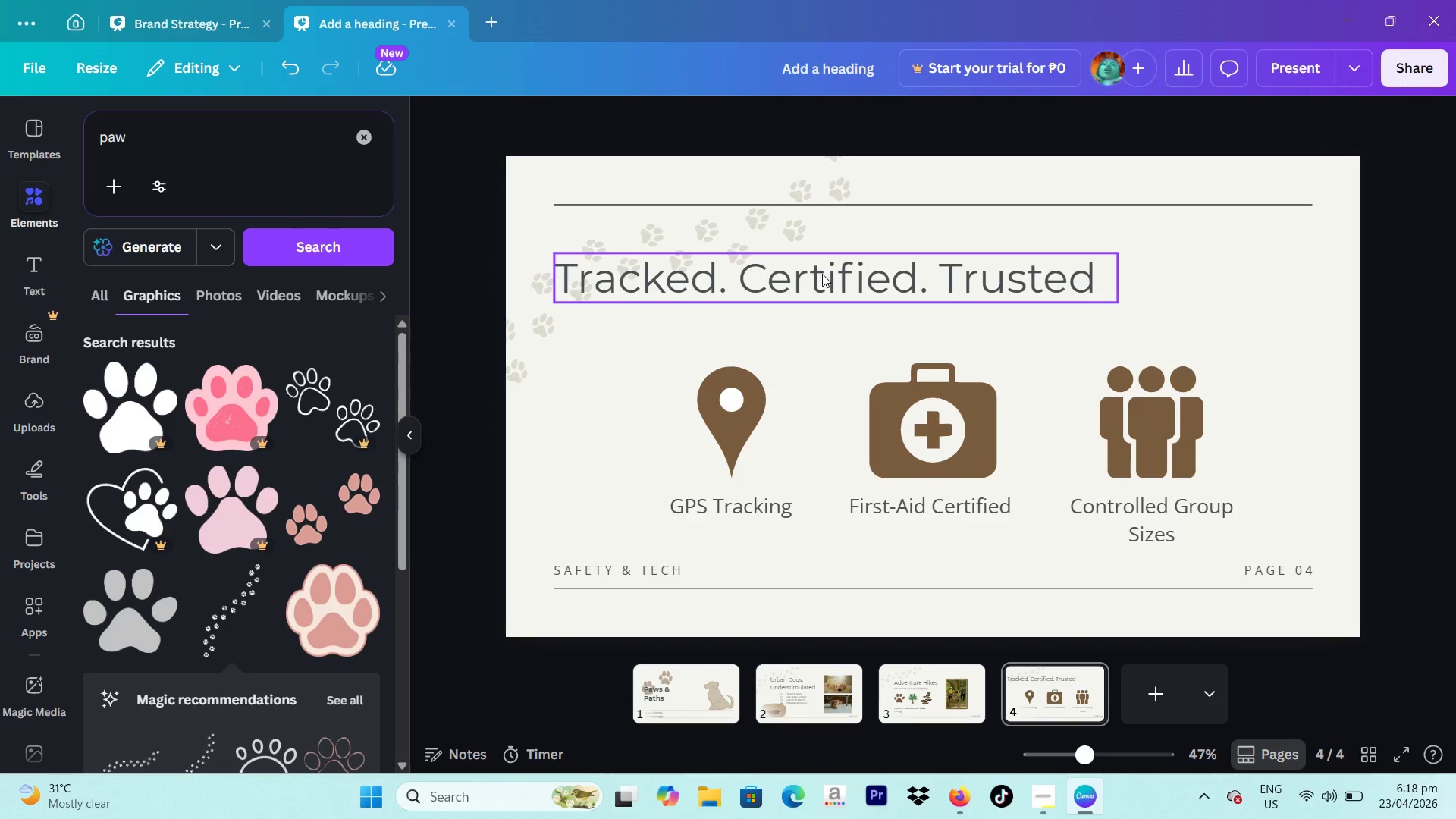 
left_click_drag(start_coordinate=[822, 274], to_coordinate=[843, 275])
 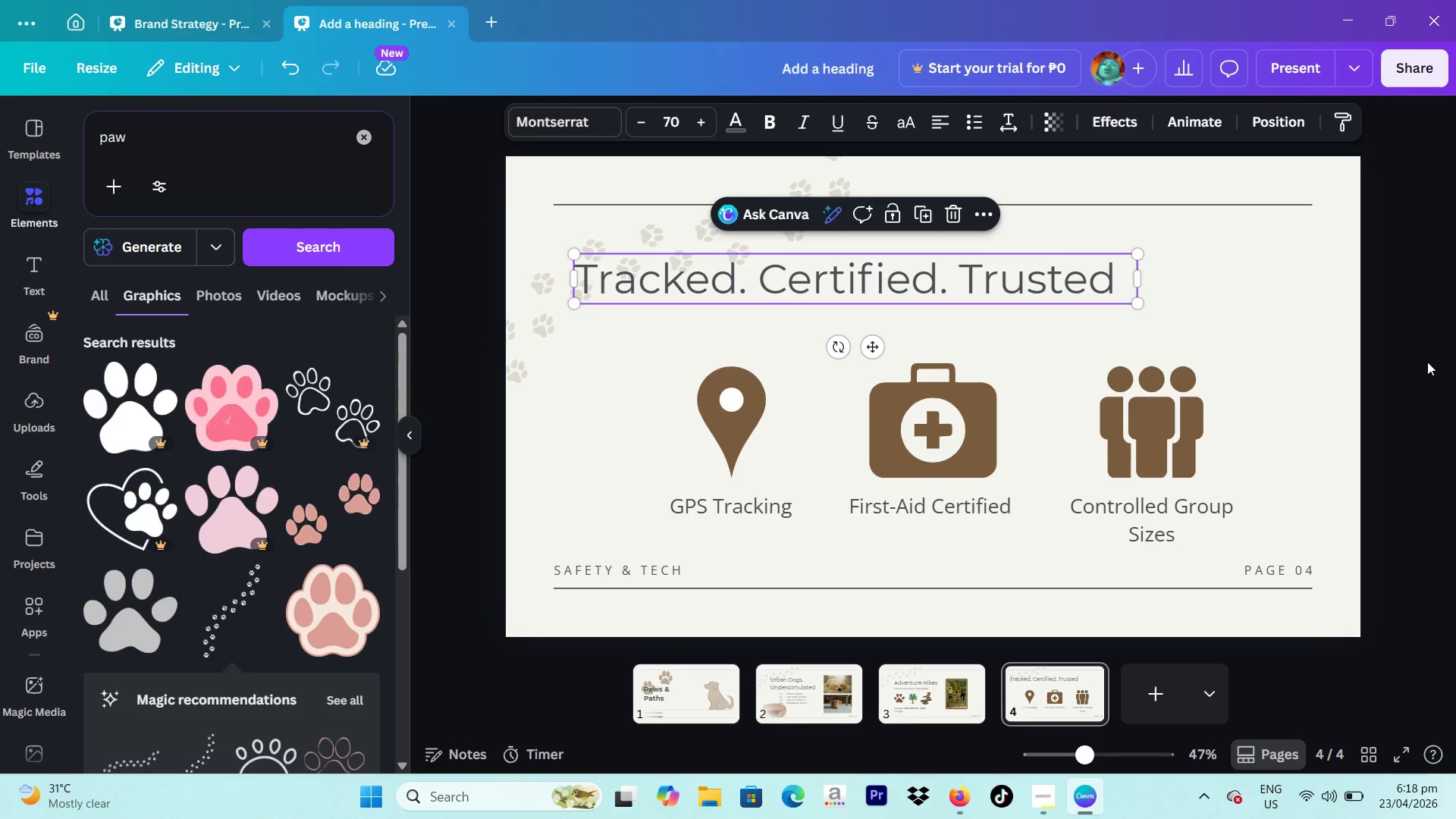 
left_click([1430, 362])
 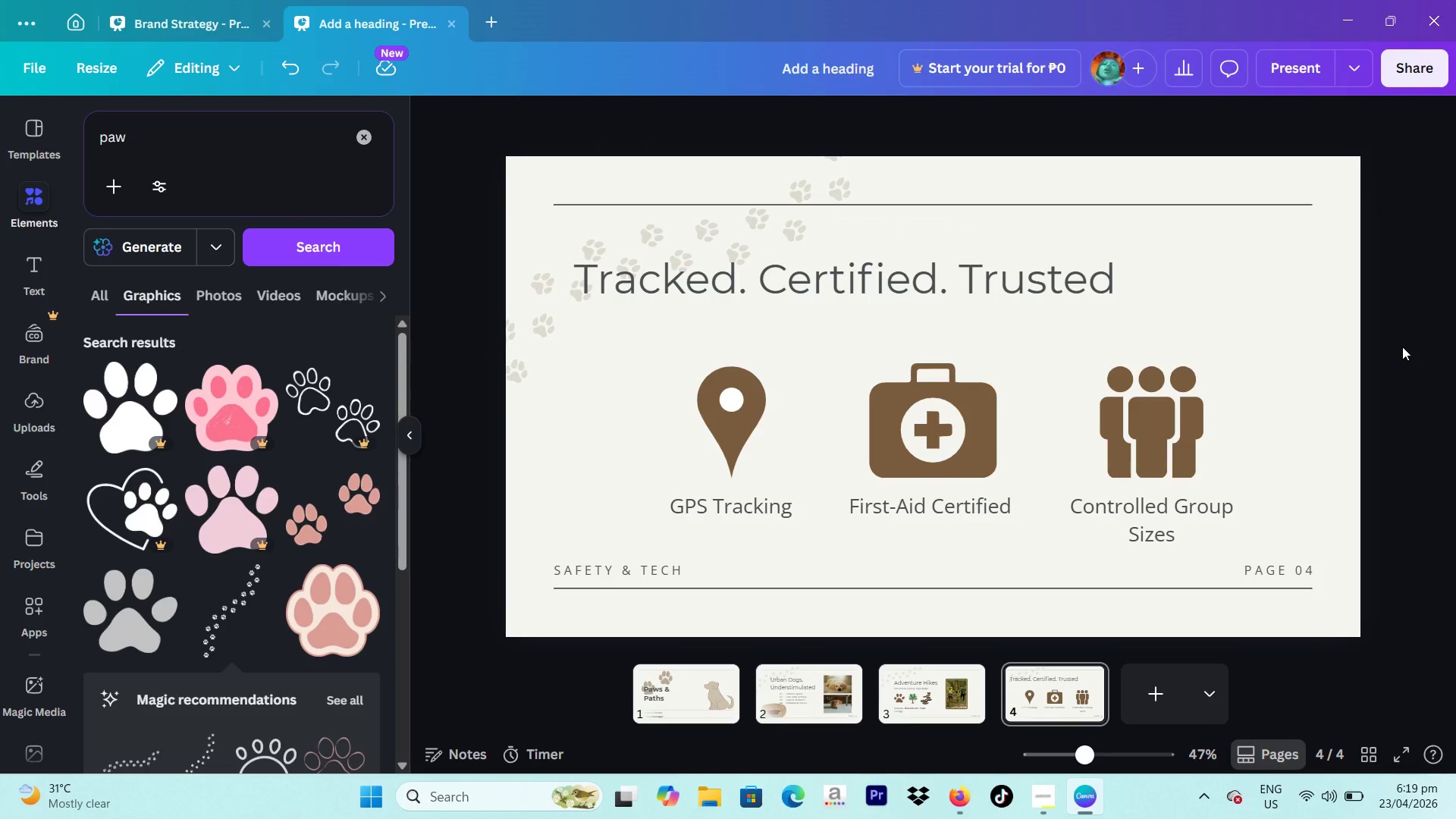 
wait(58.33)
 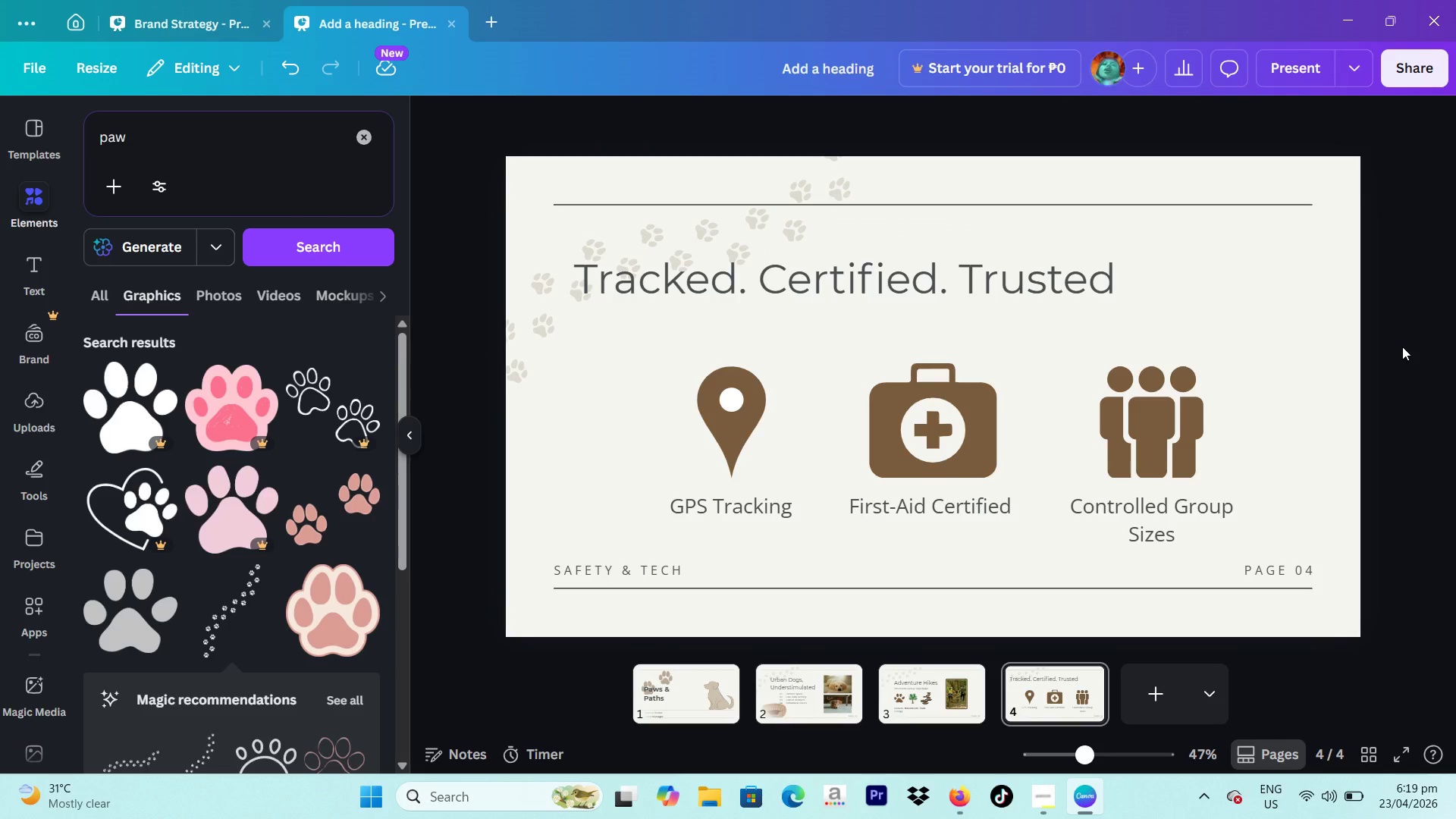 
left_click([1046, 802])